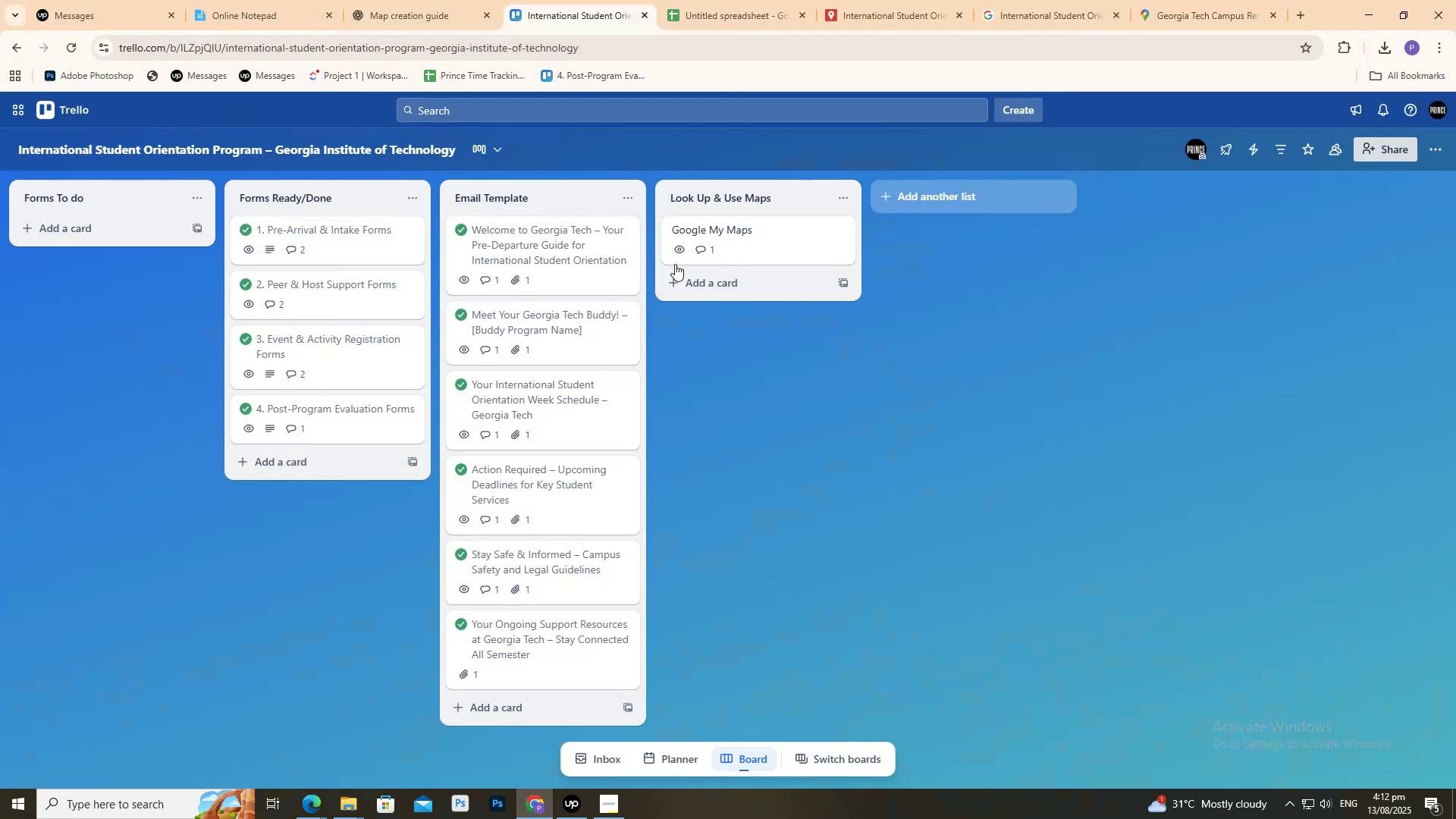 
left_click([699, 247])
 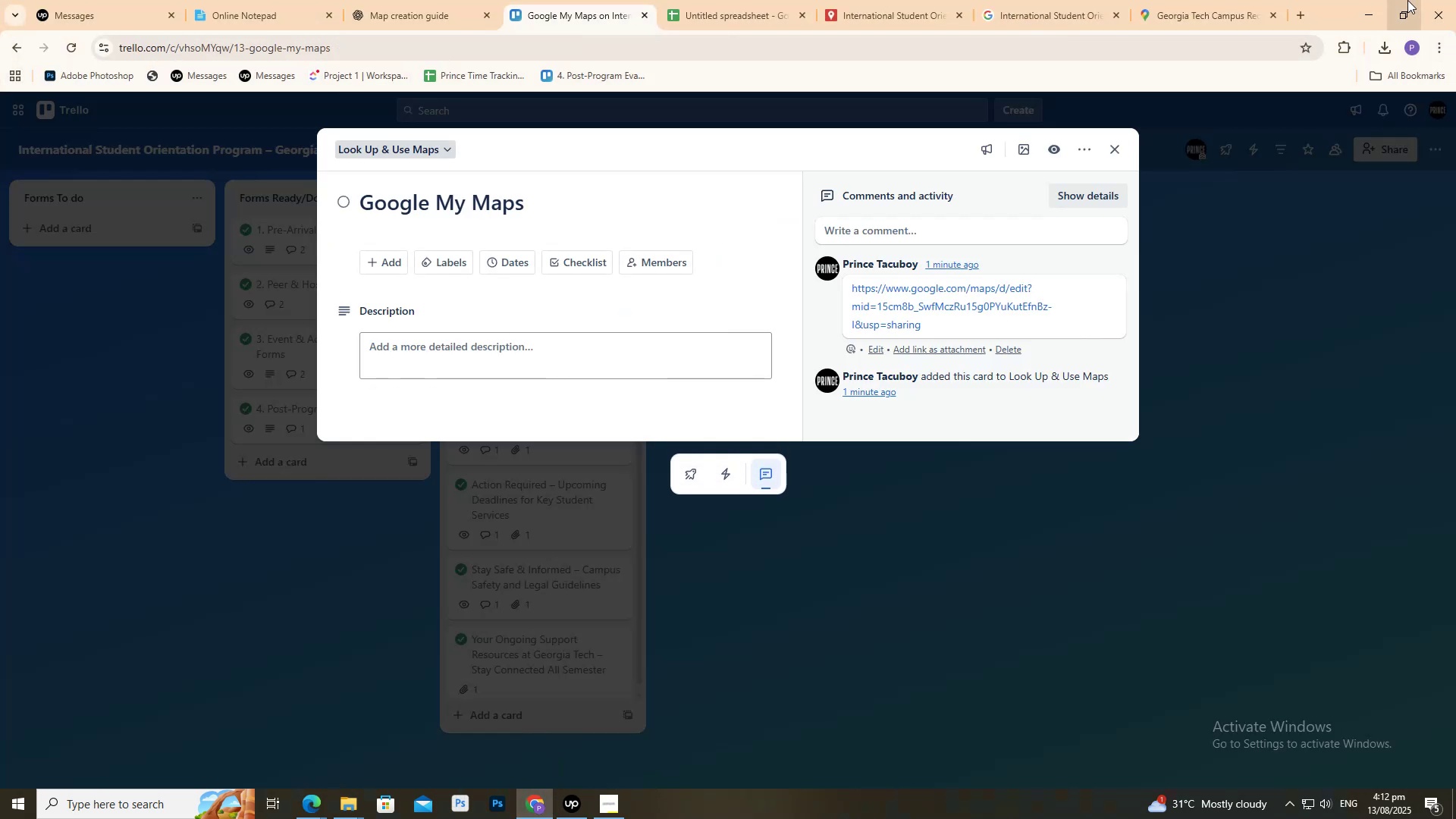 
left_click([1398, 0])
 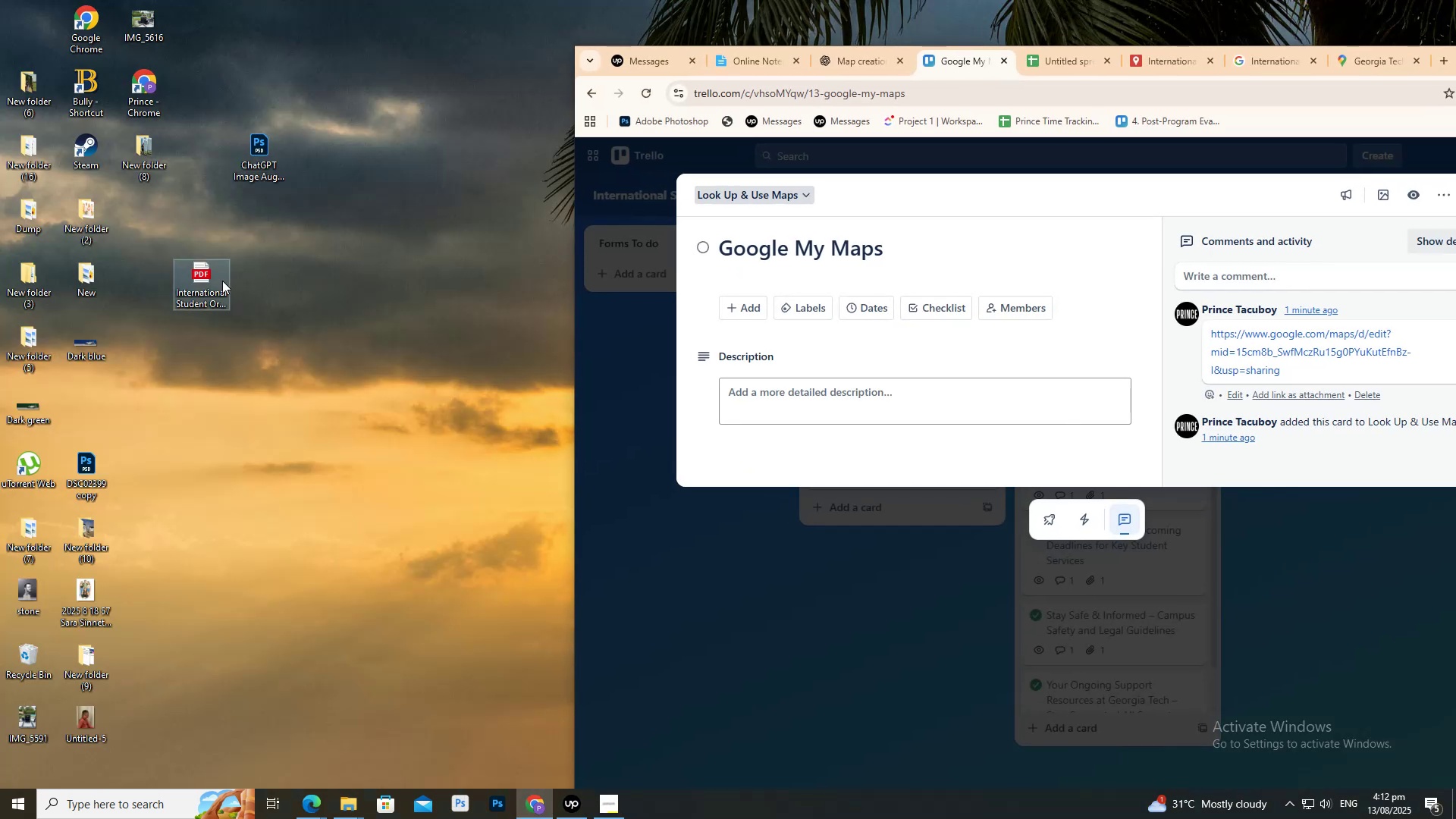 
left_click_drag(start_coordinate=[216, 281], to_coordinate=[1090, 327])
 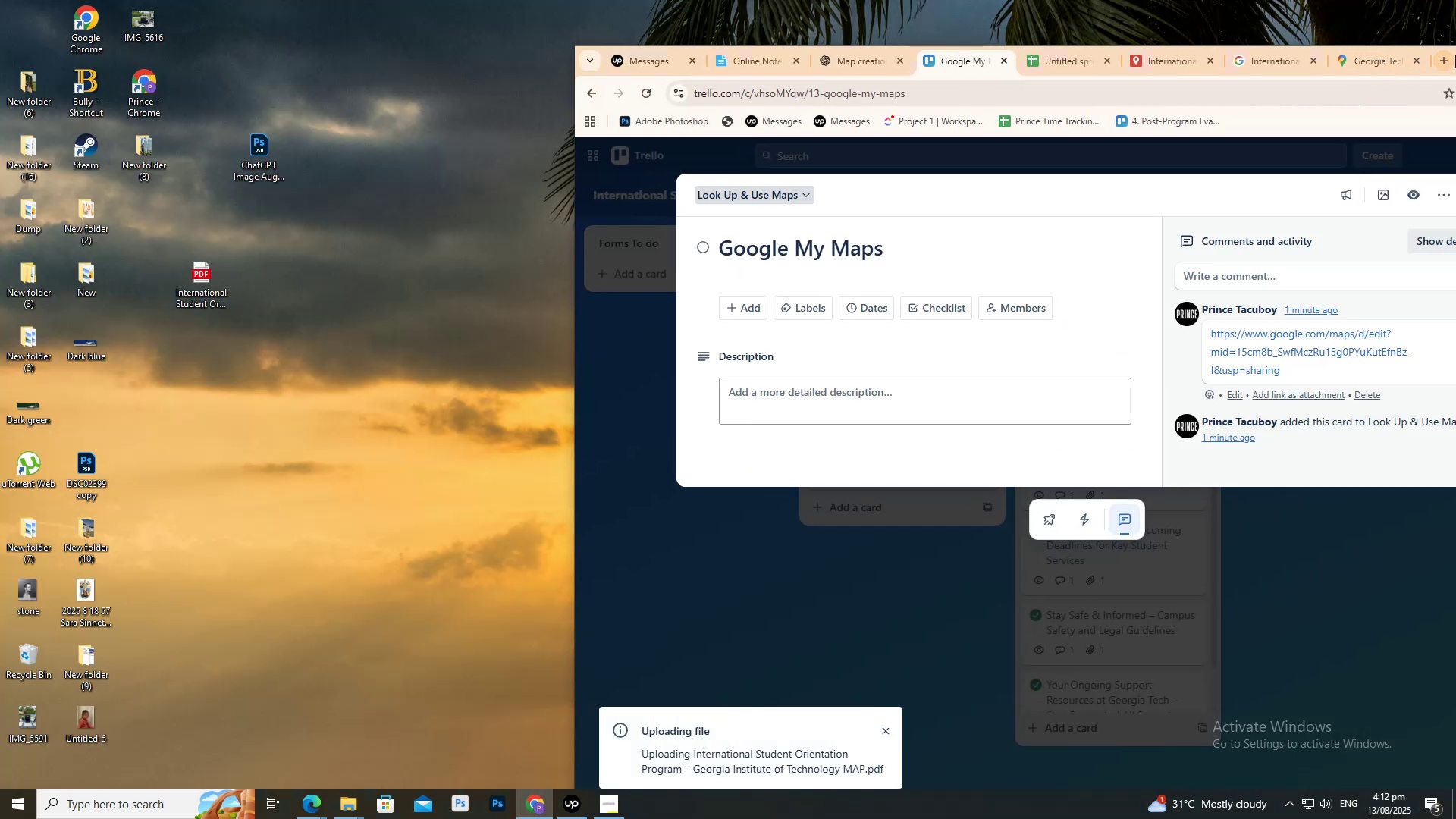 
left_click_drag(start_coordinate=[1455, 54], to_coordinate=[1284, 0])
 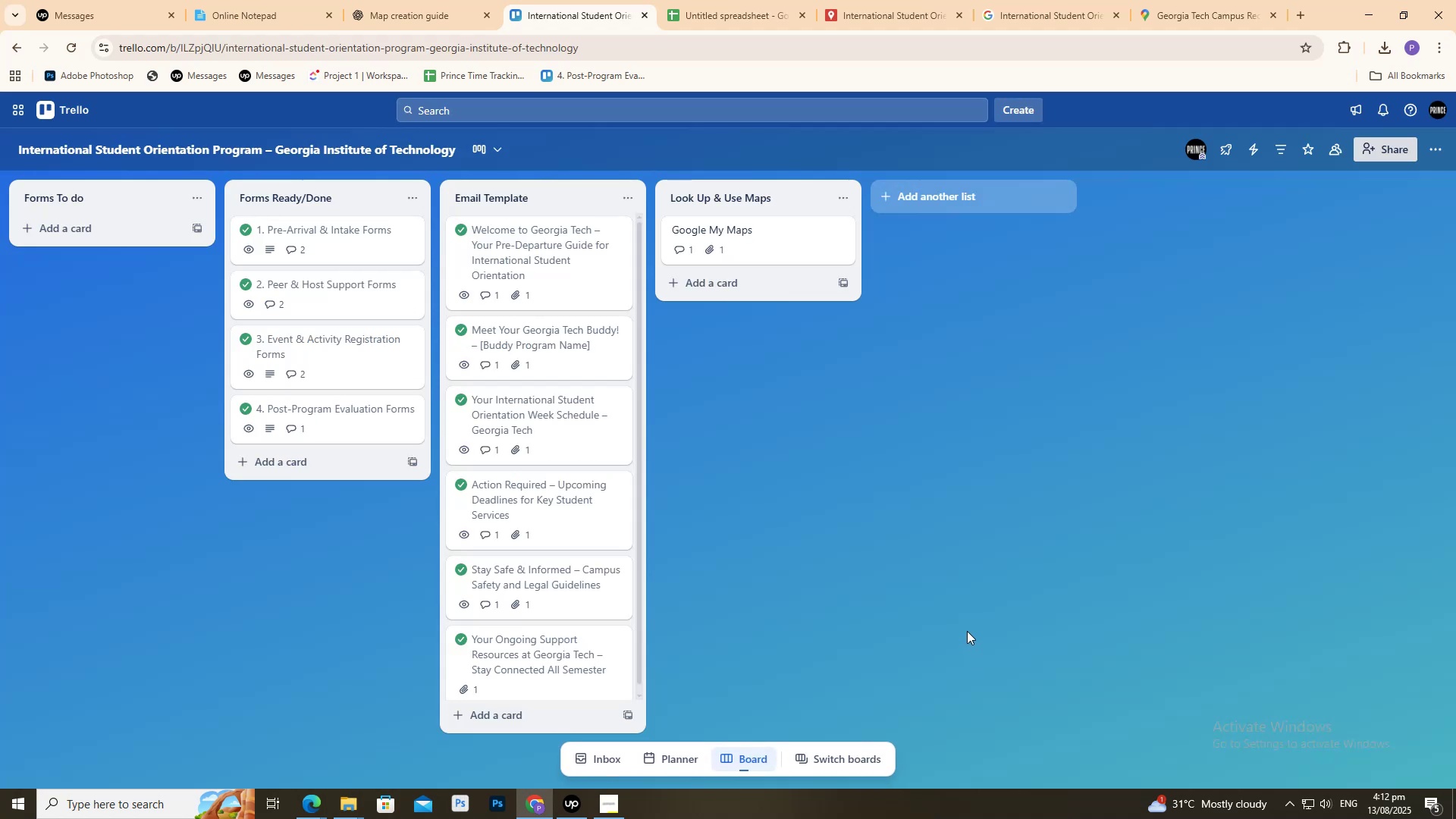 
wait(6.48)
 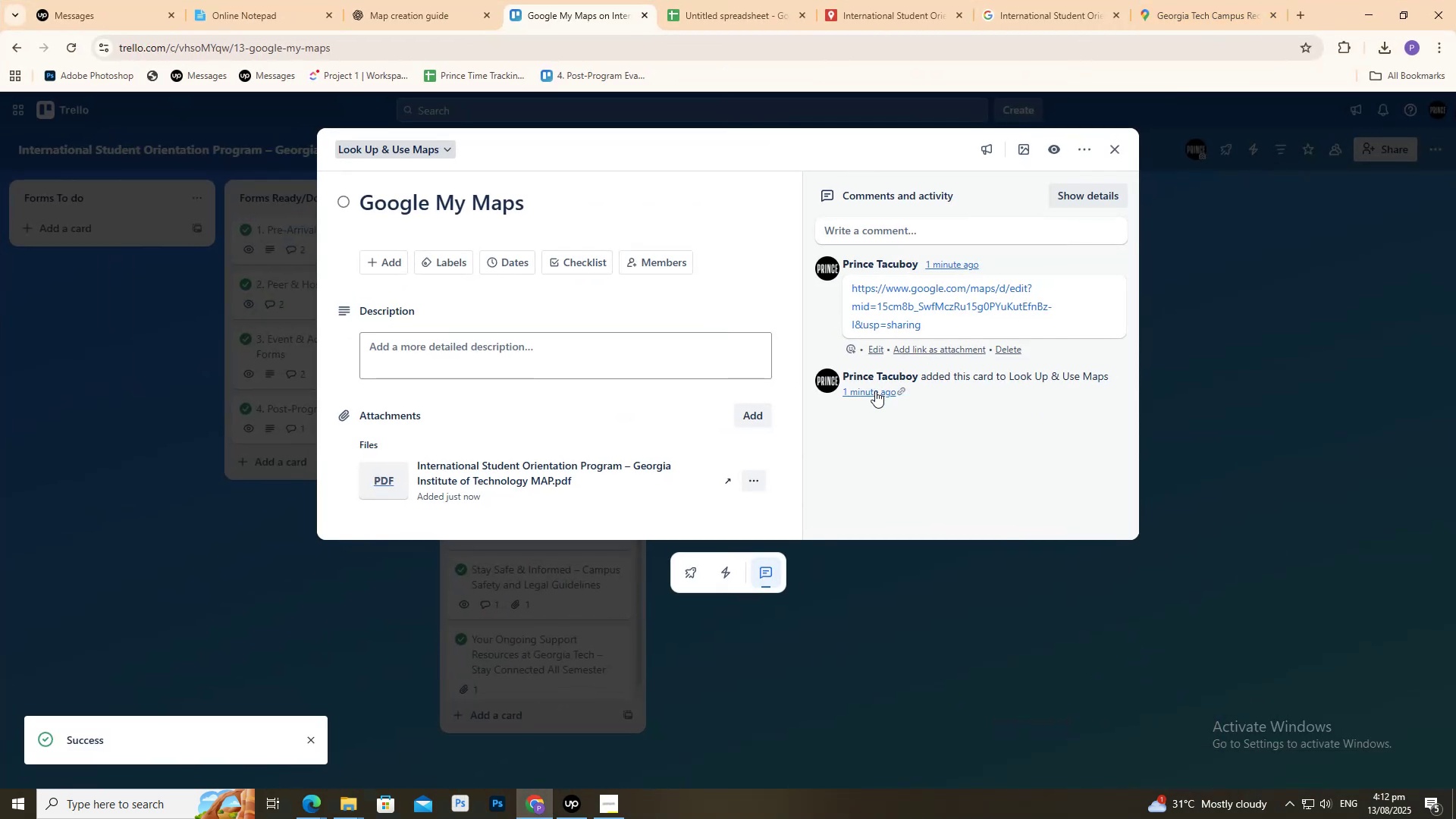 
left_click_drag(start_coordinate=[672, 228], to_coordinate=[666, 228])
 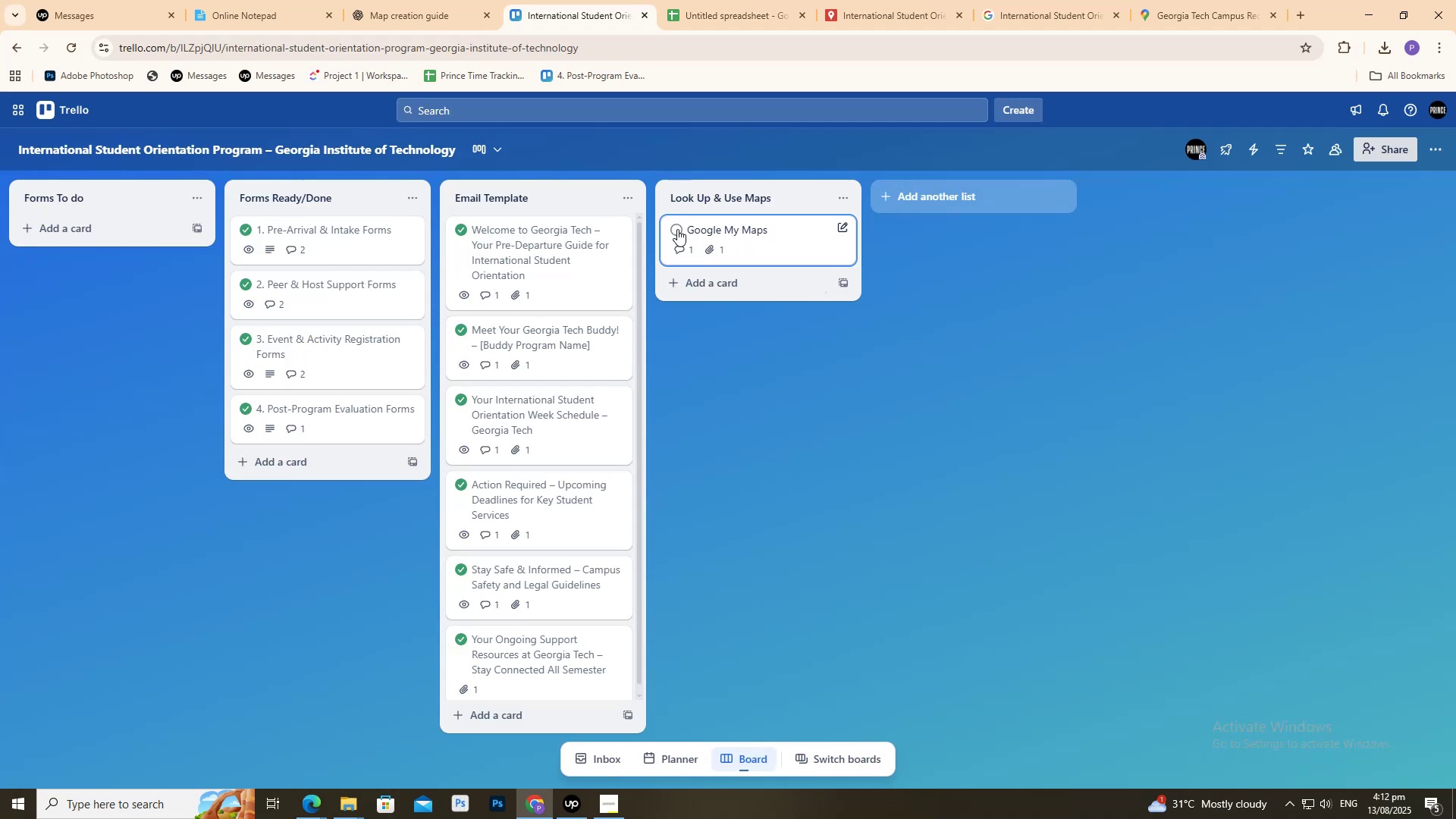 
left_click([676, 229])
 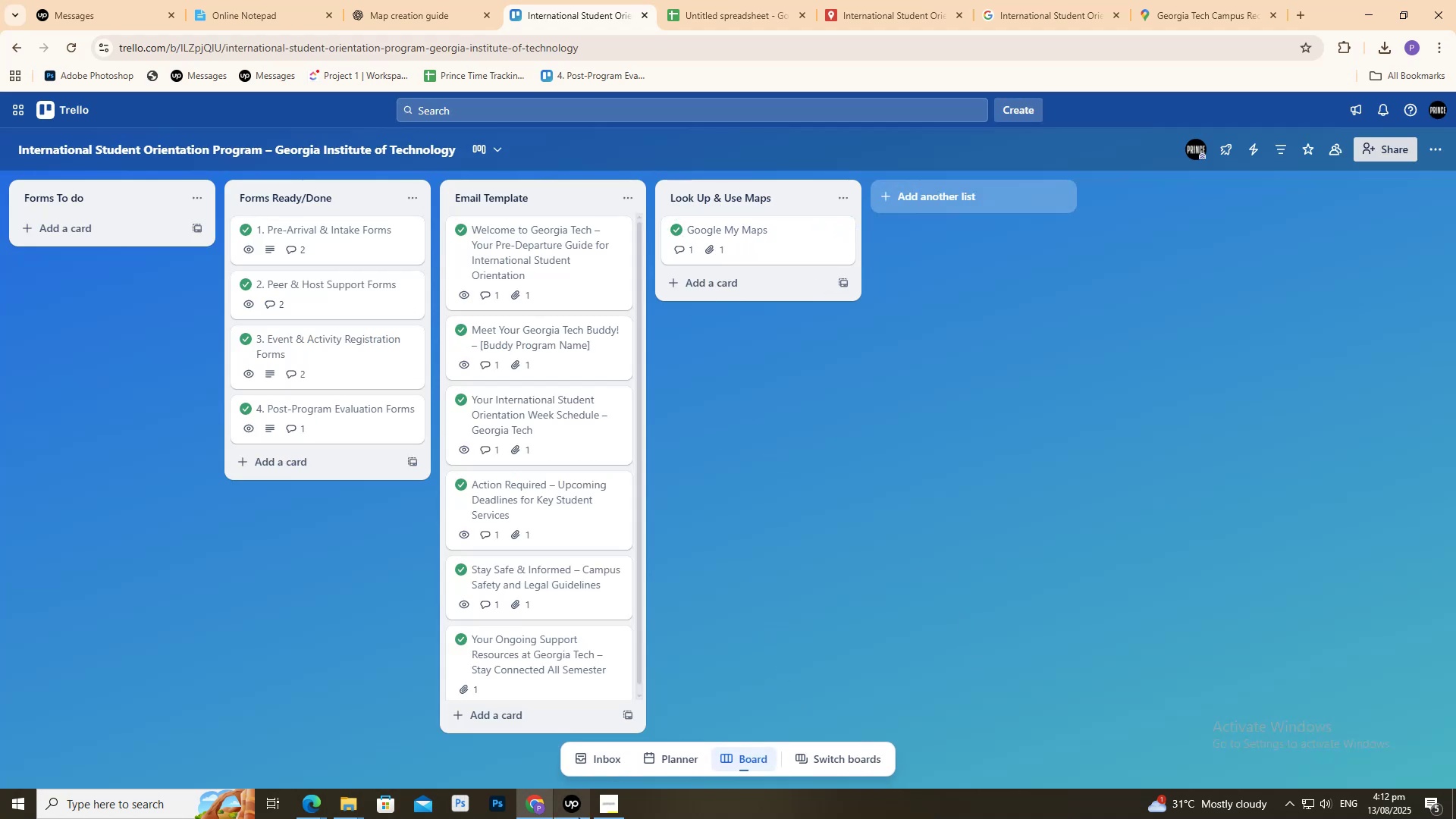 
left_click([614, 814])
 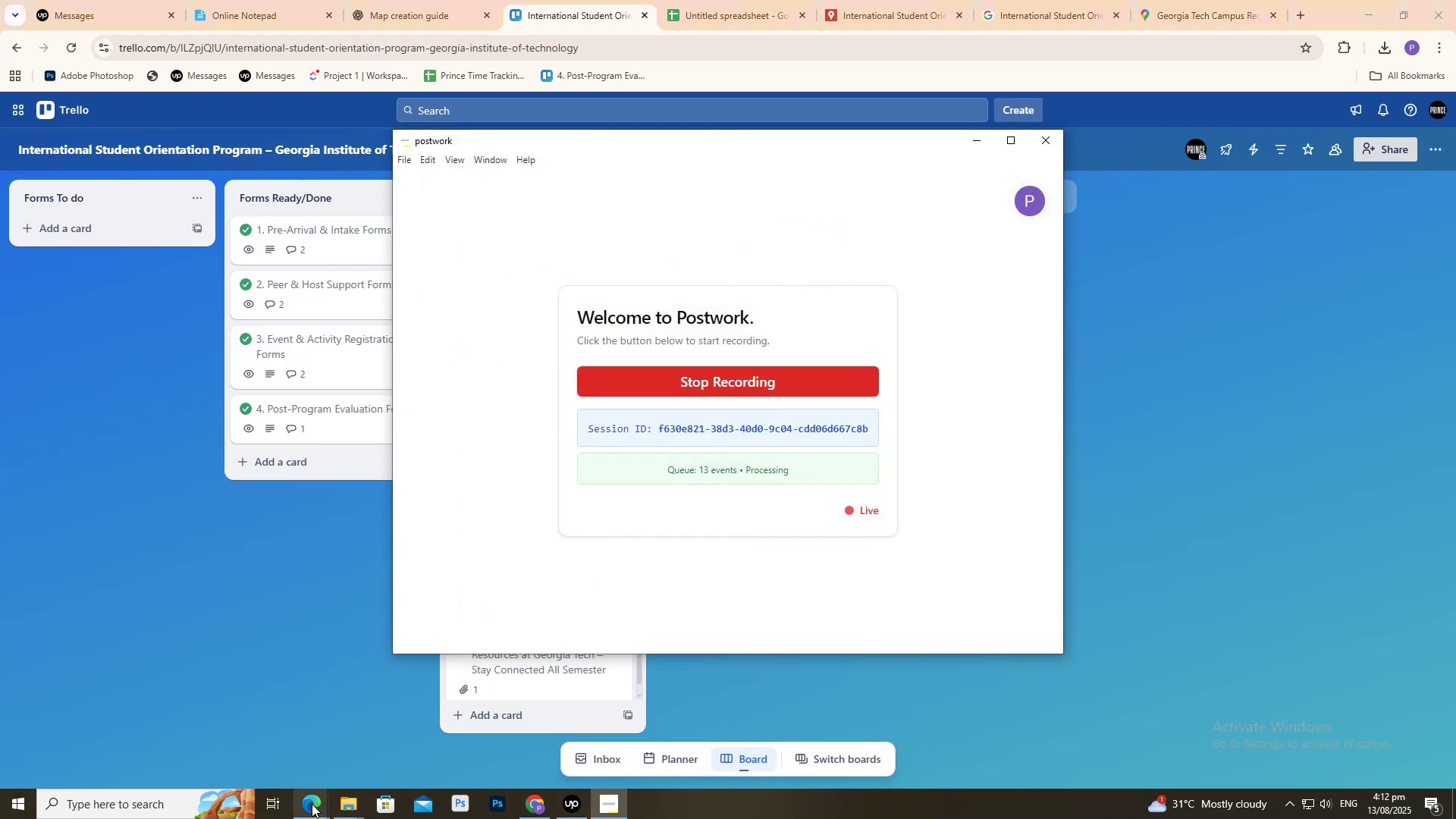 
left_click([311, 804])
 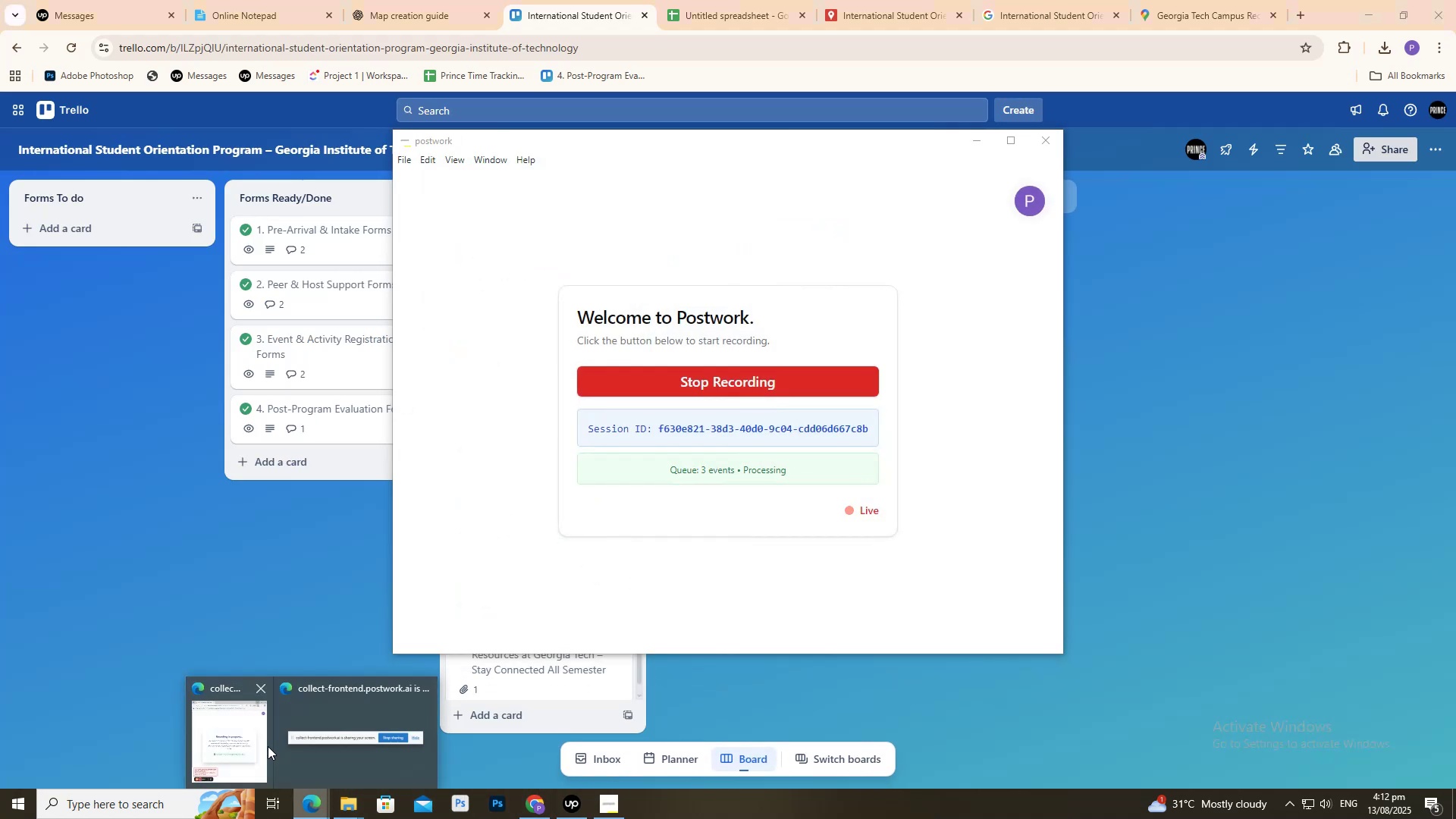 
left_click([252, 735])
 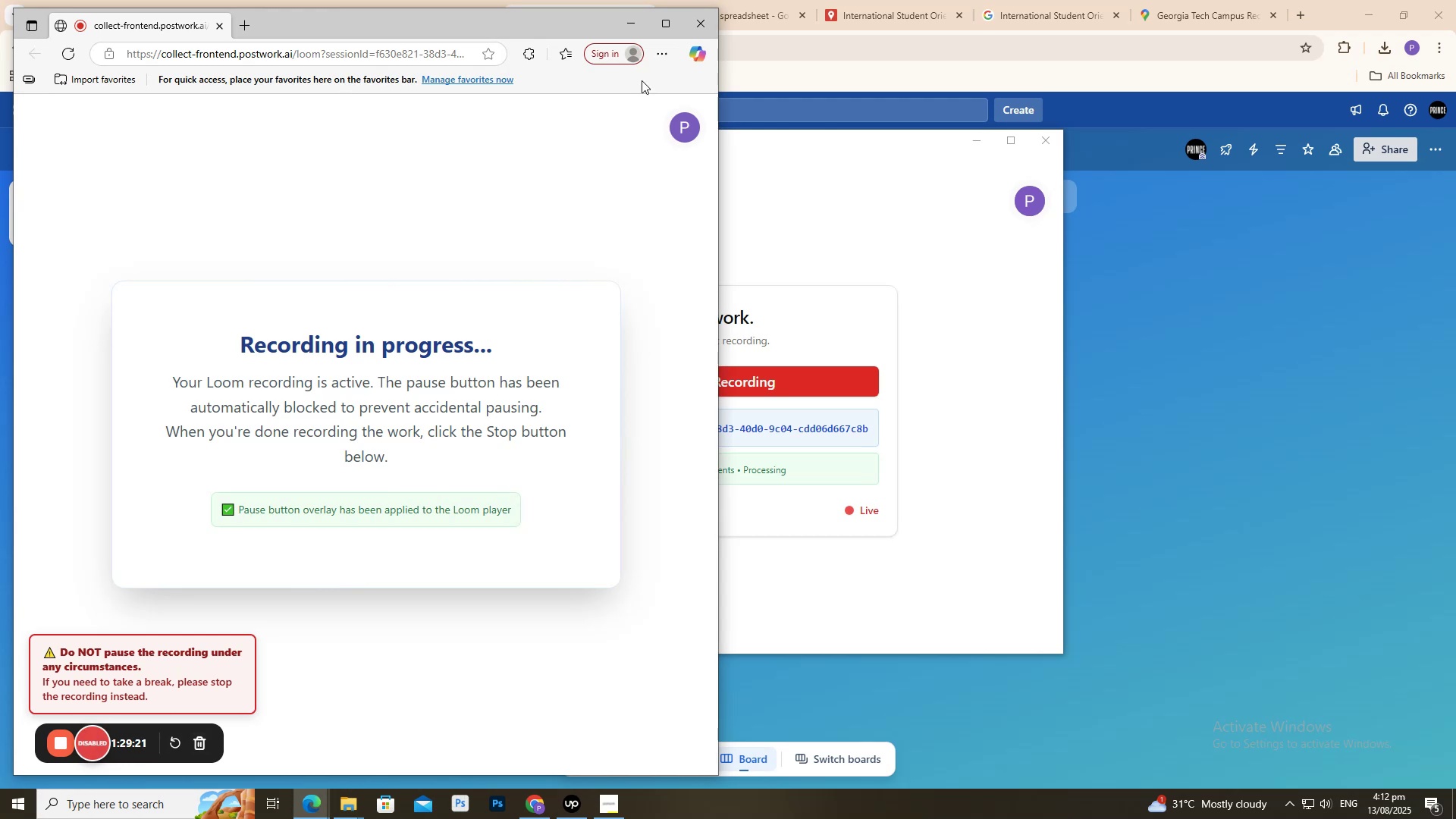 
scroll: coordinate [563, 279], scroll_direction: down, amount: 5.0
 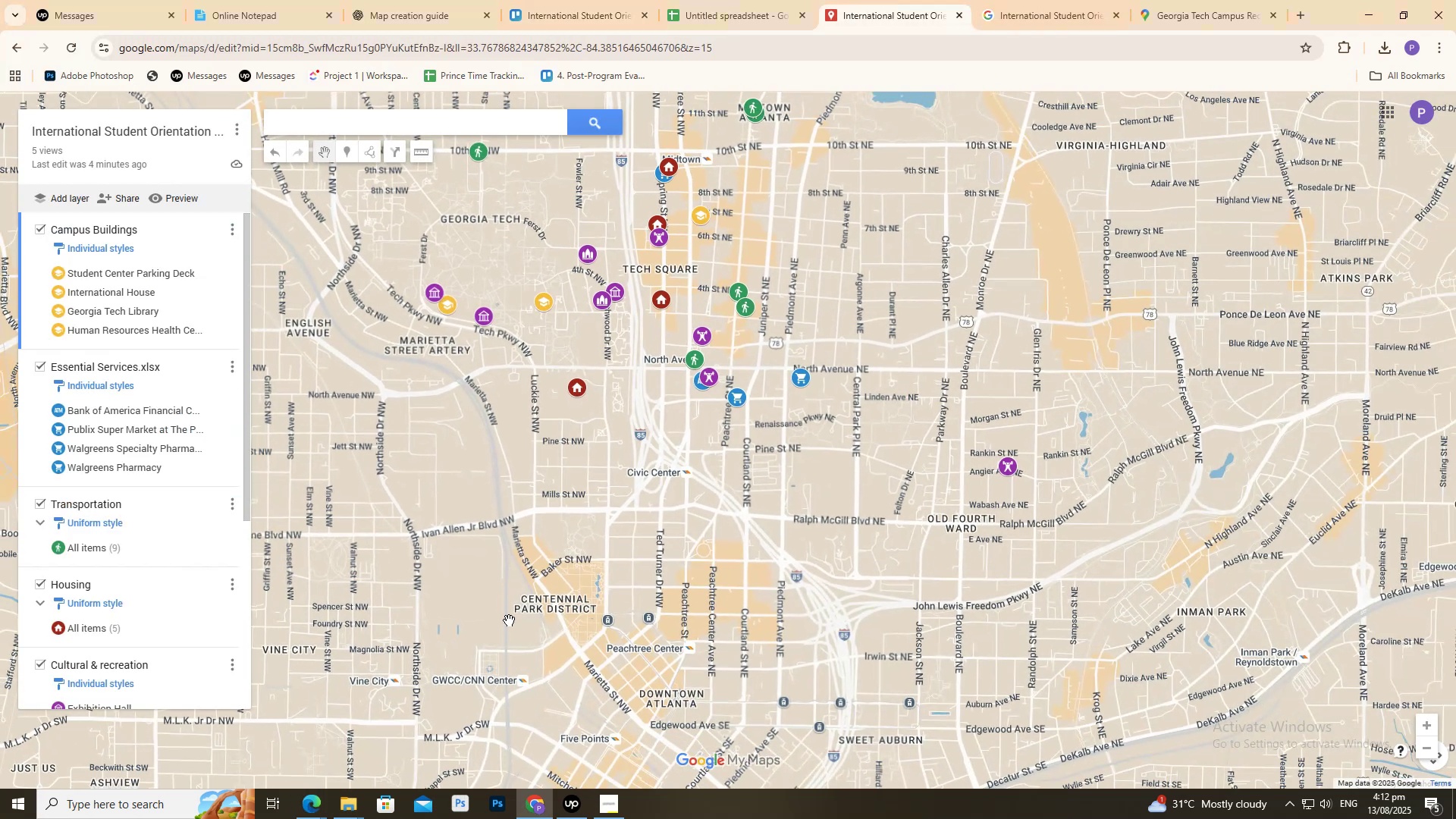 
scroll: coordinate [531, 654], scroll_direction: up, amount: 9.0
 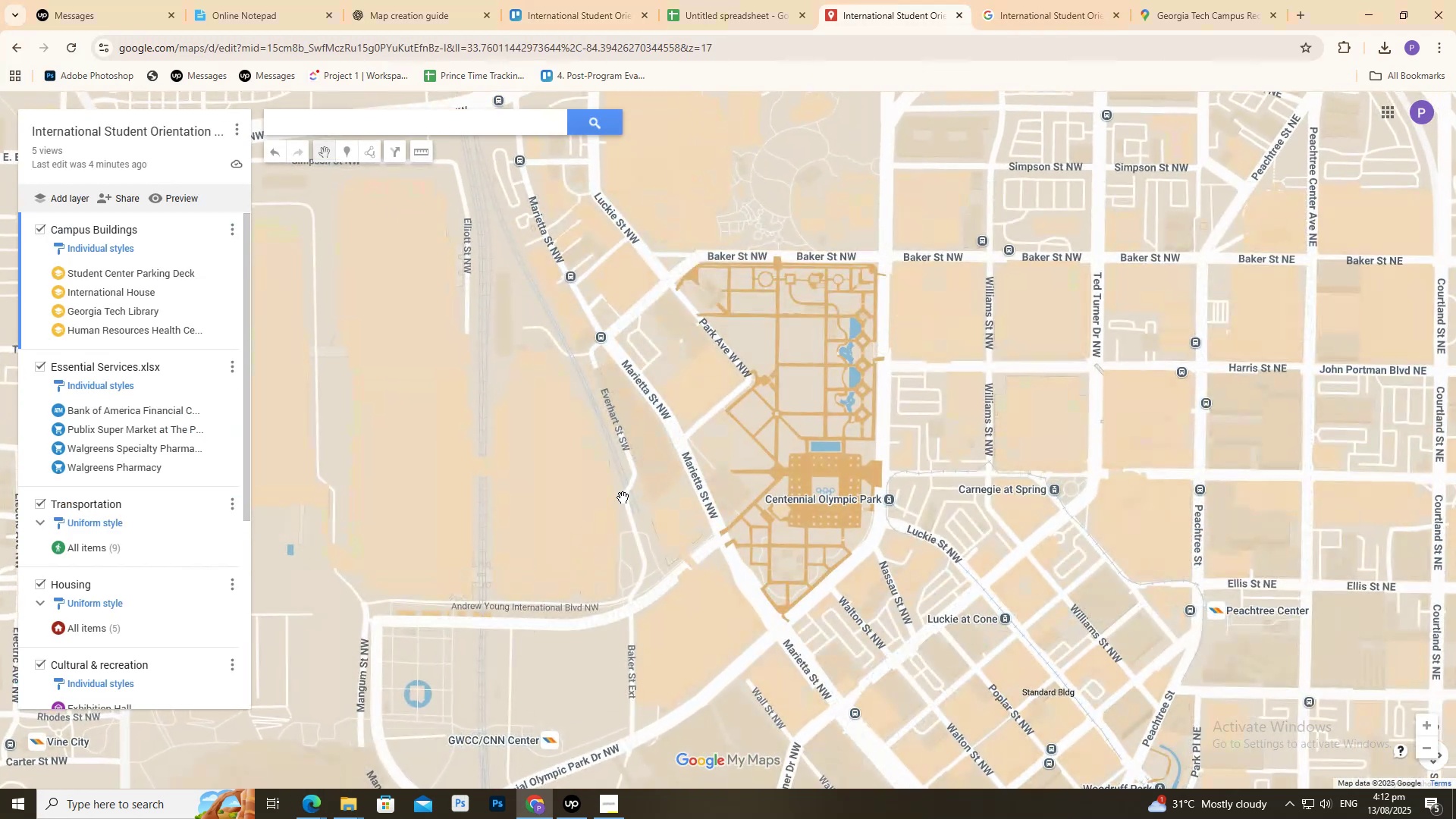 
left_click_drag(start_coordinate=[799, 314], to_coordinate=[752, 451])
 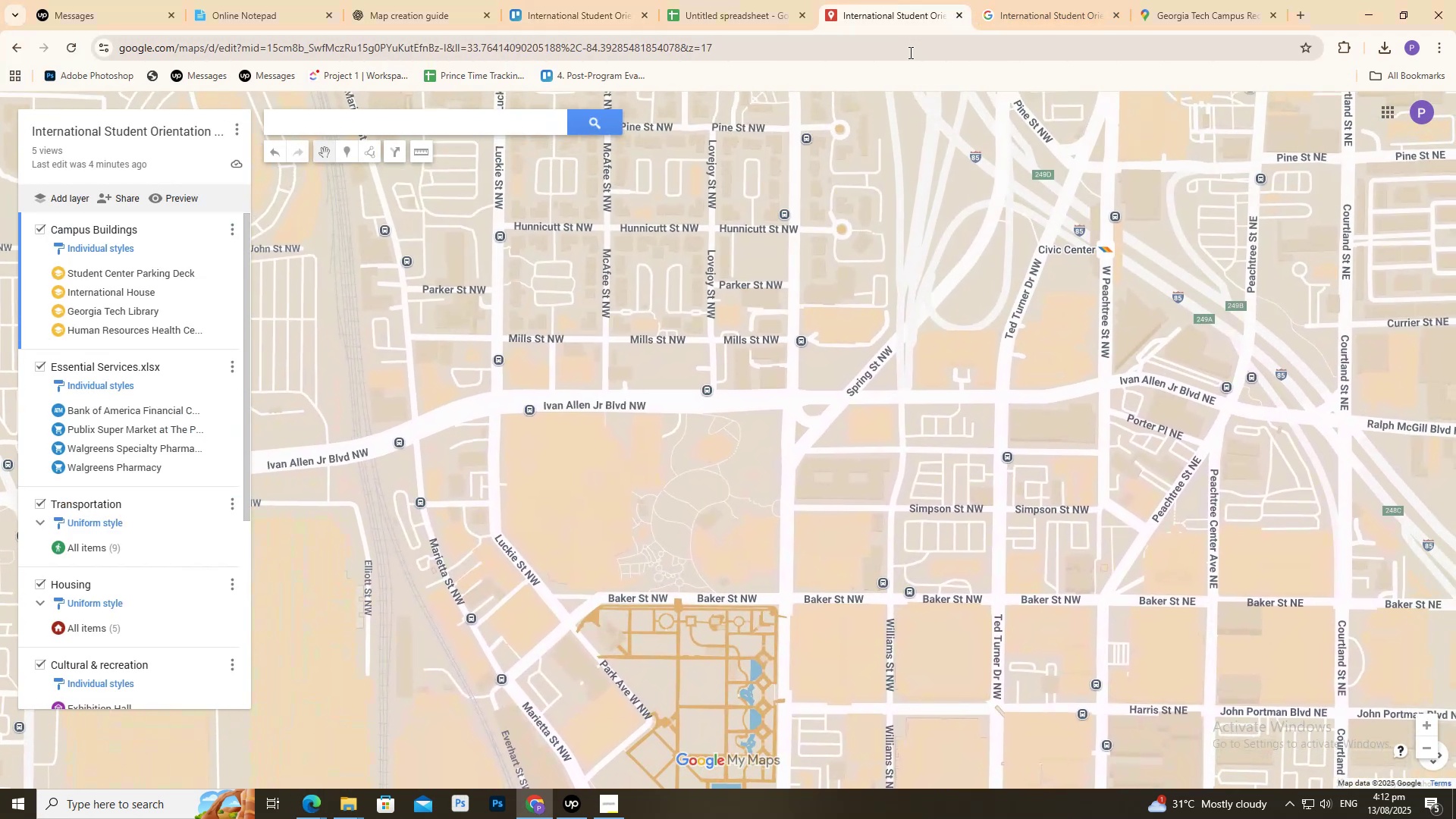 
scroll: coordinate [445, 476], scroll_direction: none, amount: 0.0
 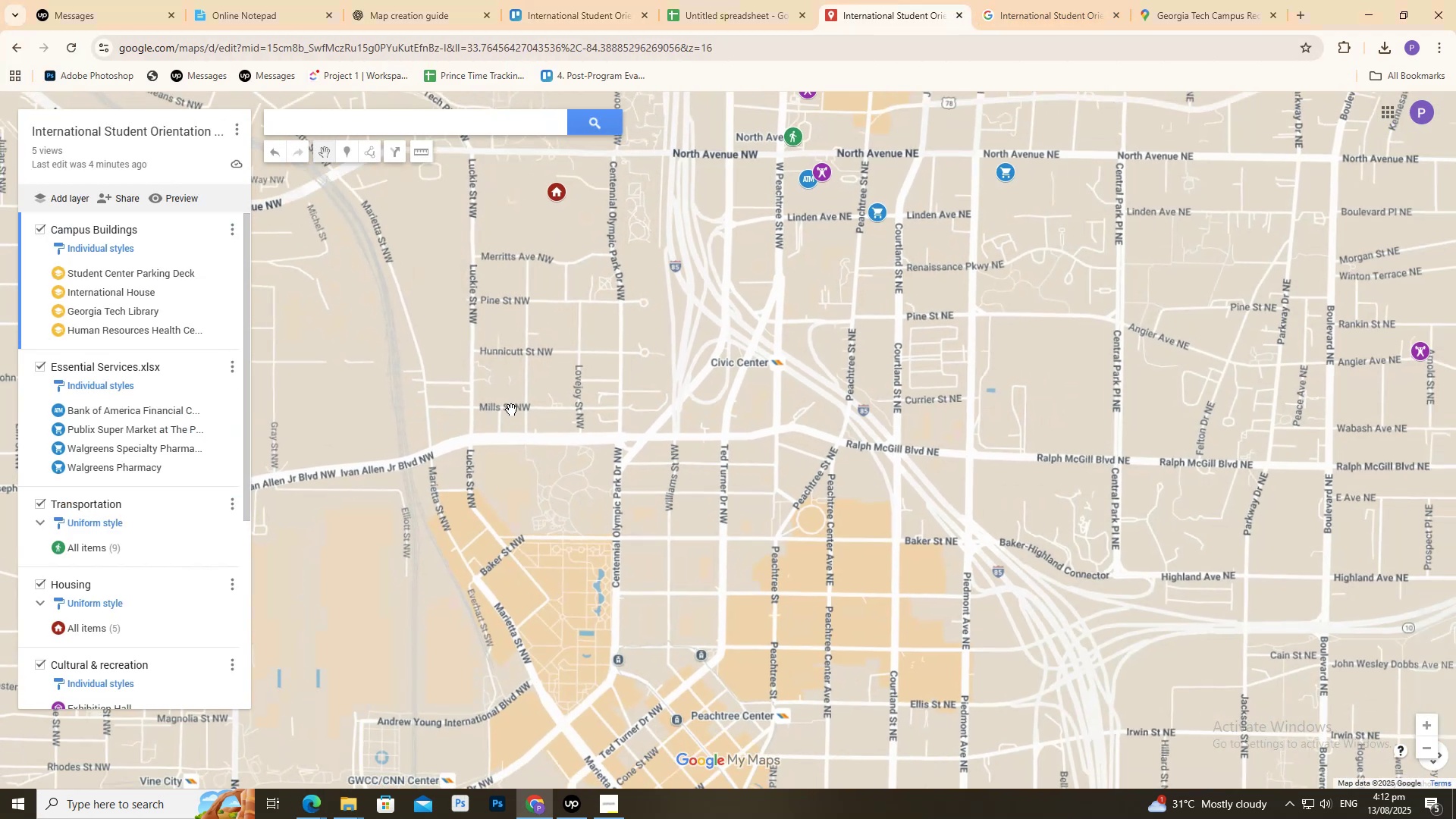 
scroll: coordinate [517, 408], scroll_direction: up, amount: 2.0
 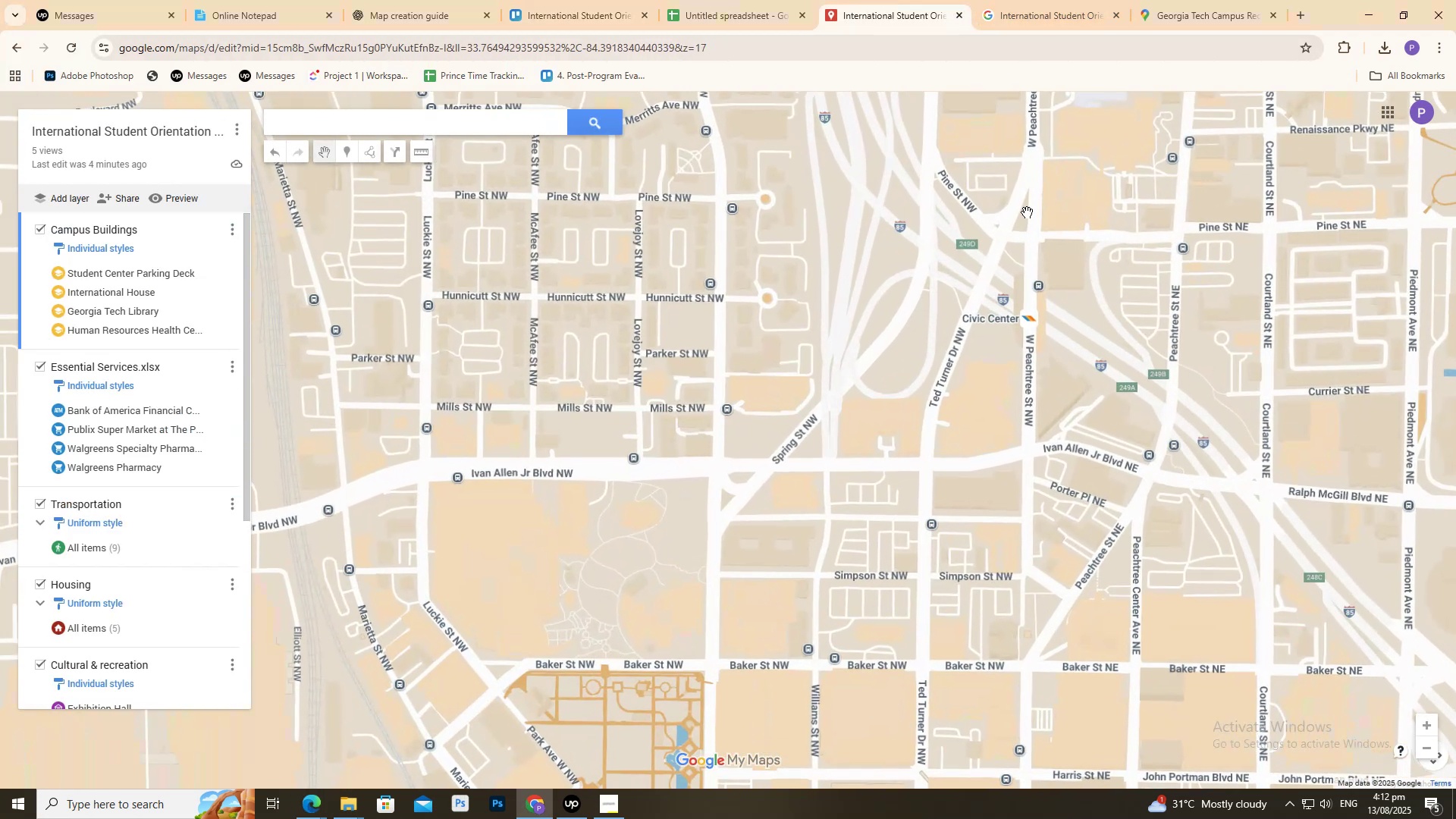 
left_click_drag(start_coordinate=[1064, 204], to_coordinate=[767, 530])
 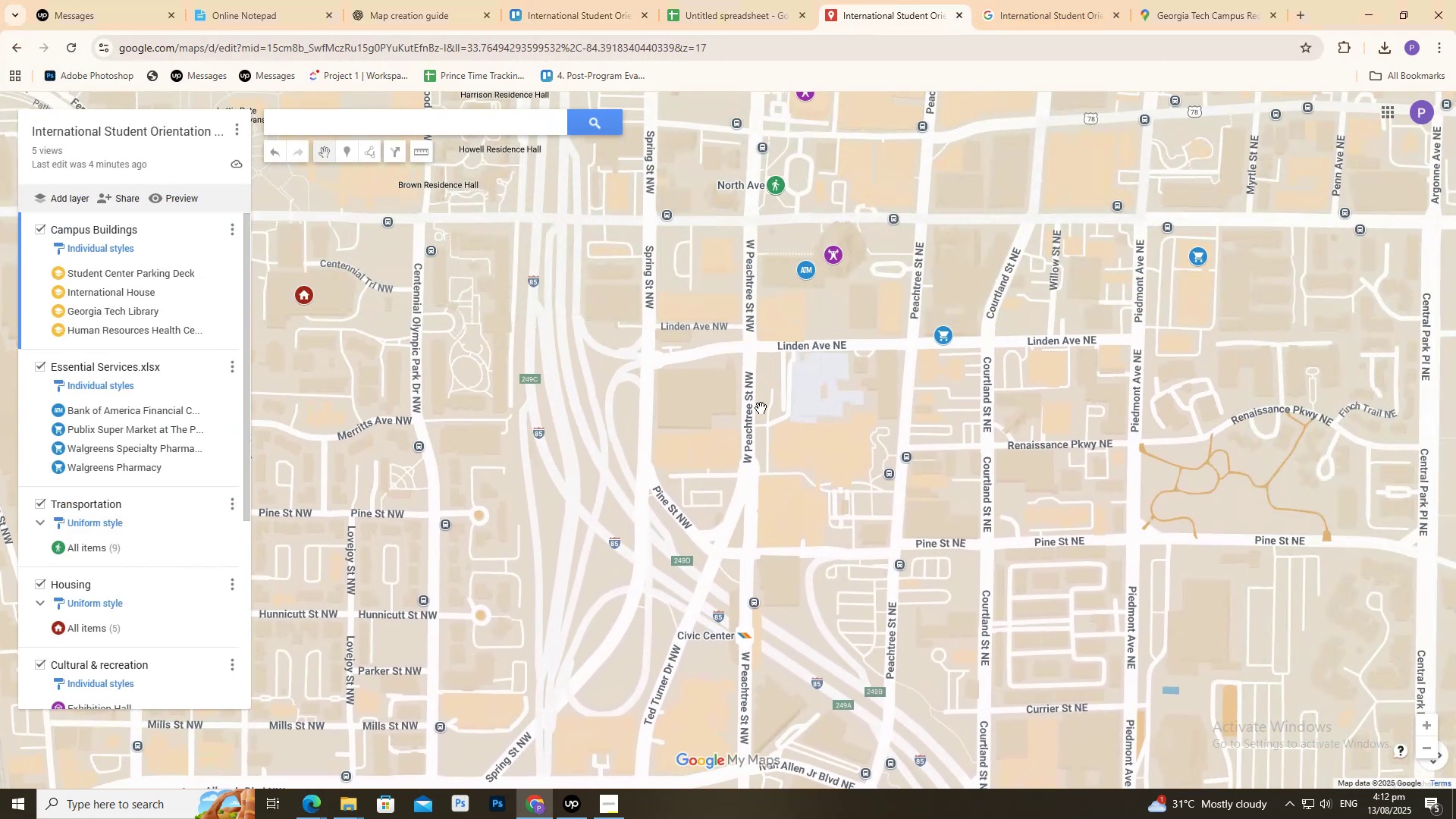 
left_click_drag(start_coordinate=[755, 375], to_coordinate=[708, 558])
 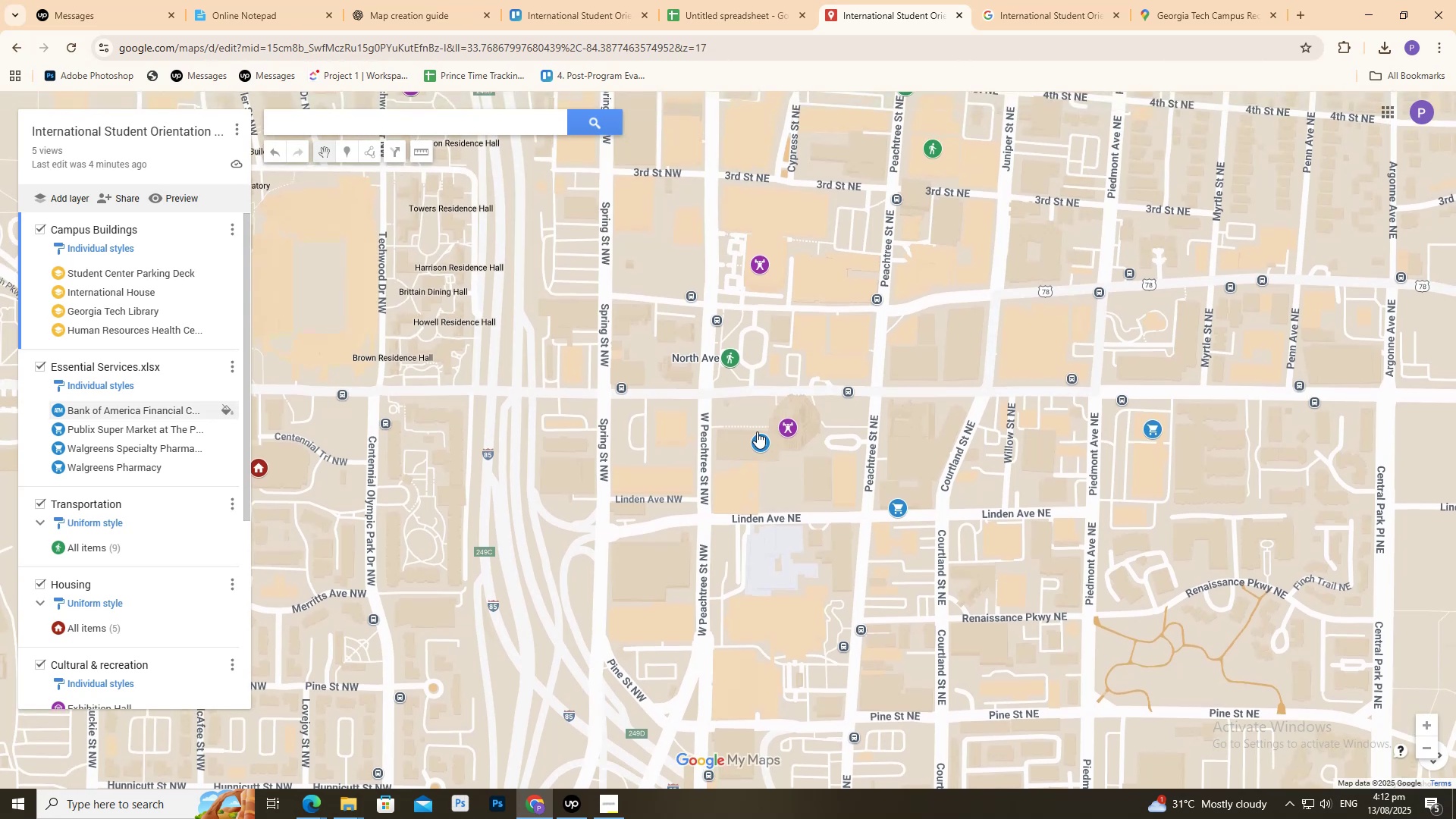 
left_click_drag(start_coordinate=[760, 419], to_coordinate=[736, 530])
 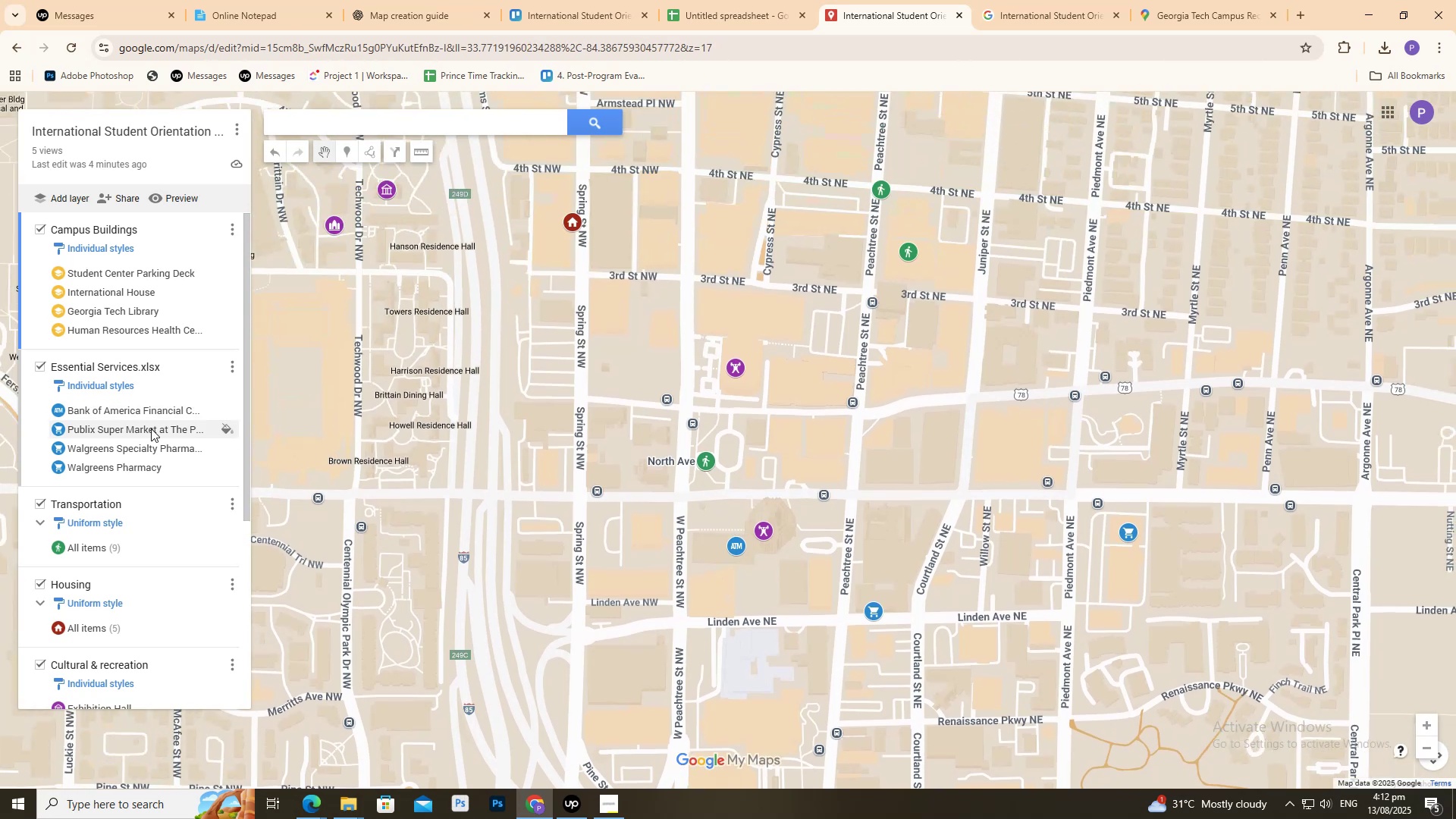 
scroll: coordinate [167, 491], scroll_direction: down, amount: 4.0
 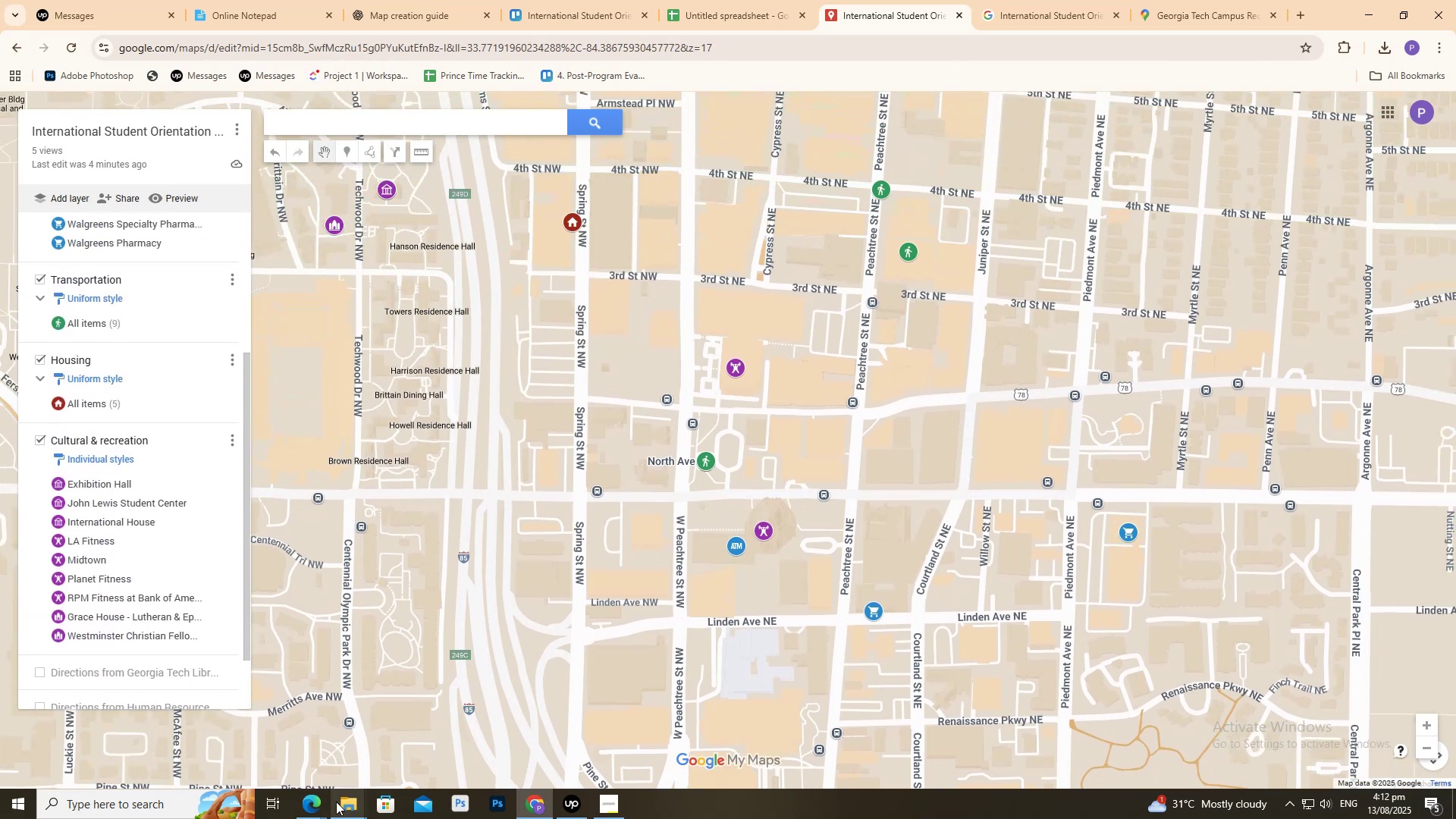 